 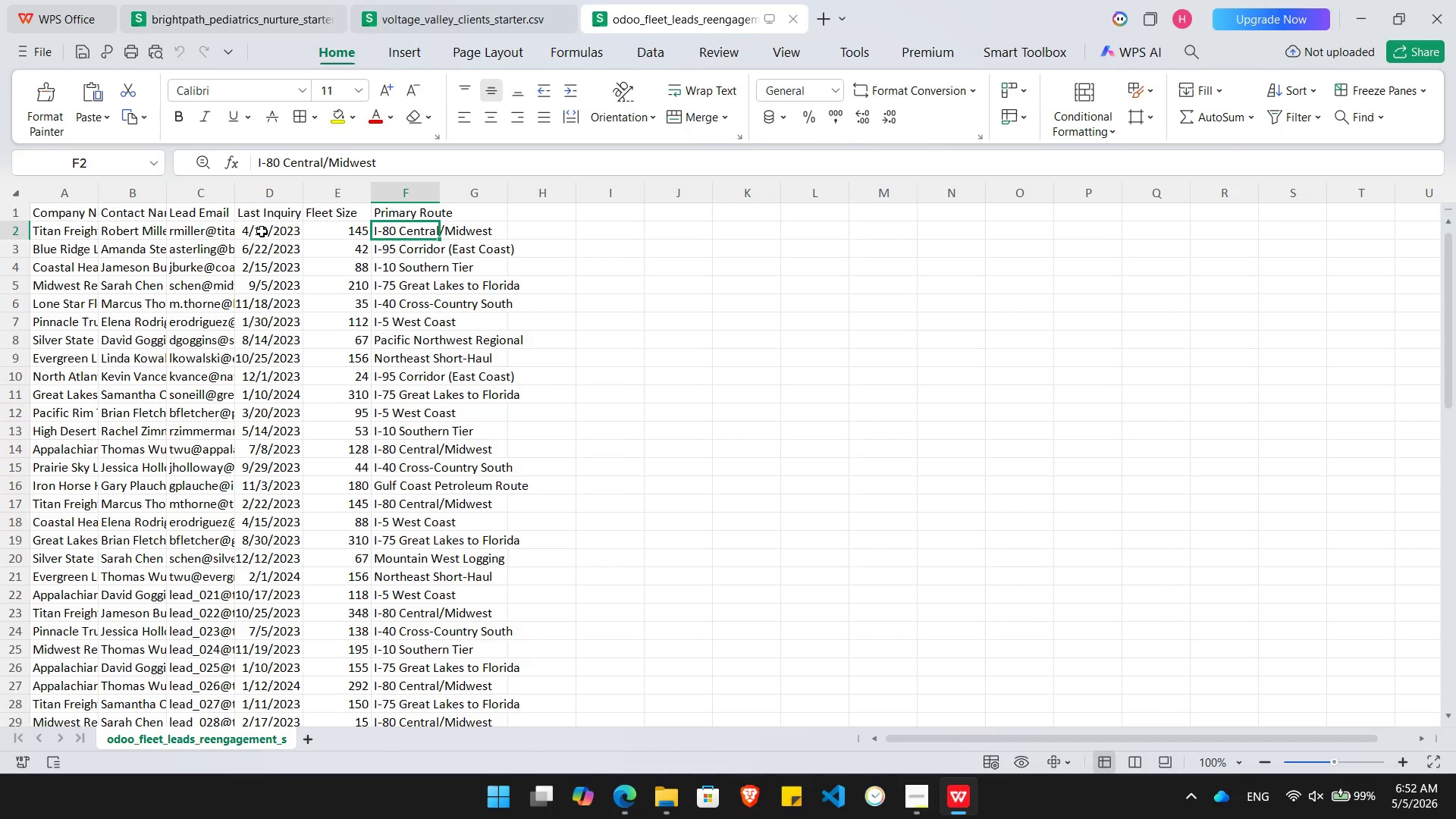 
key(Alt+Tab)
 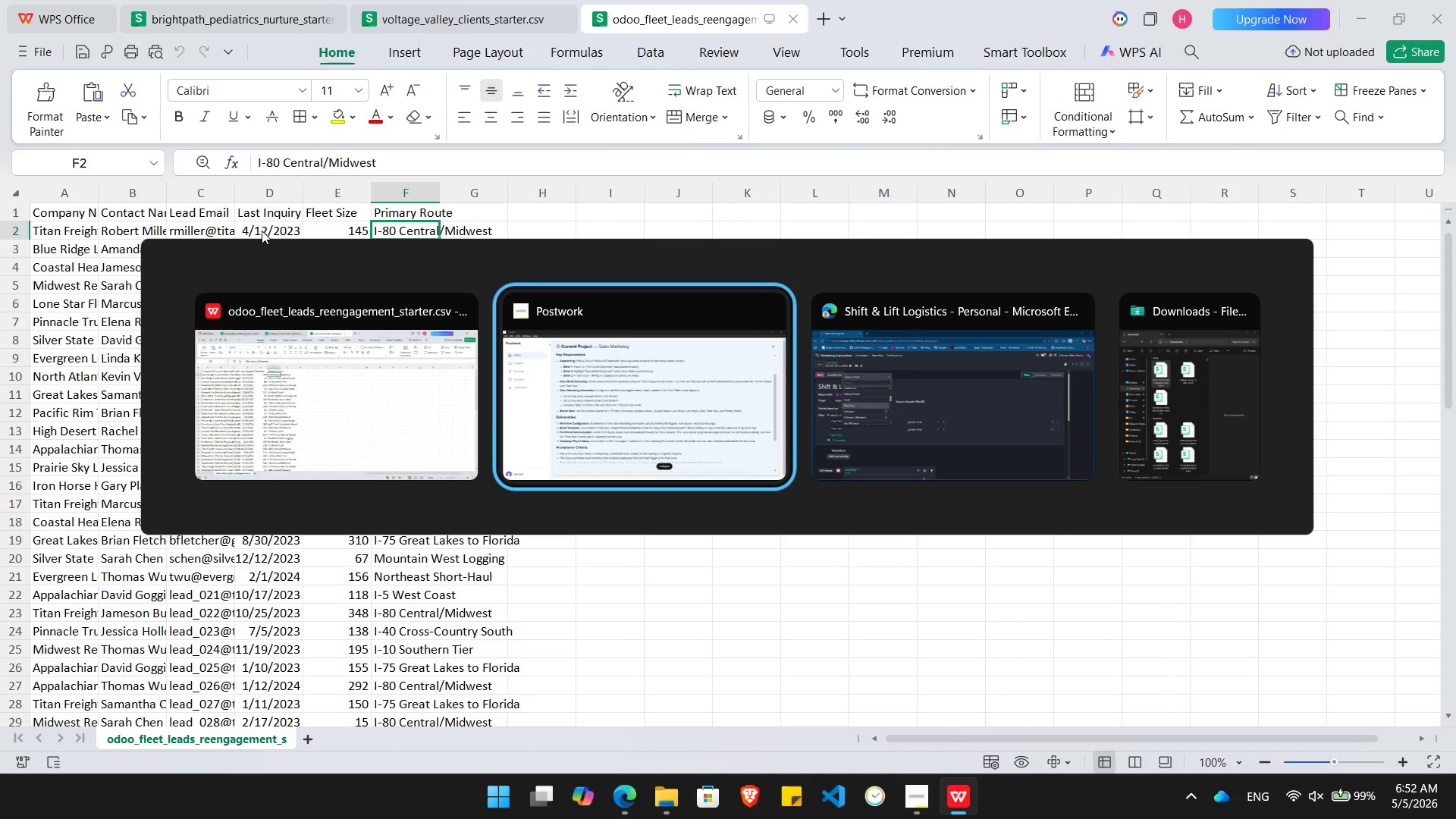 
key(Alt+Tab)
 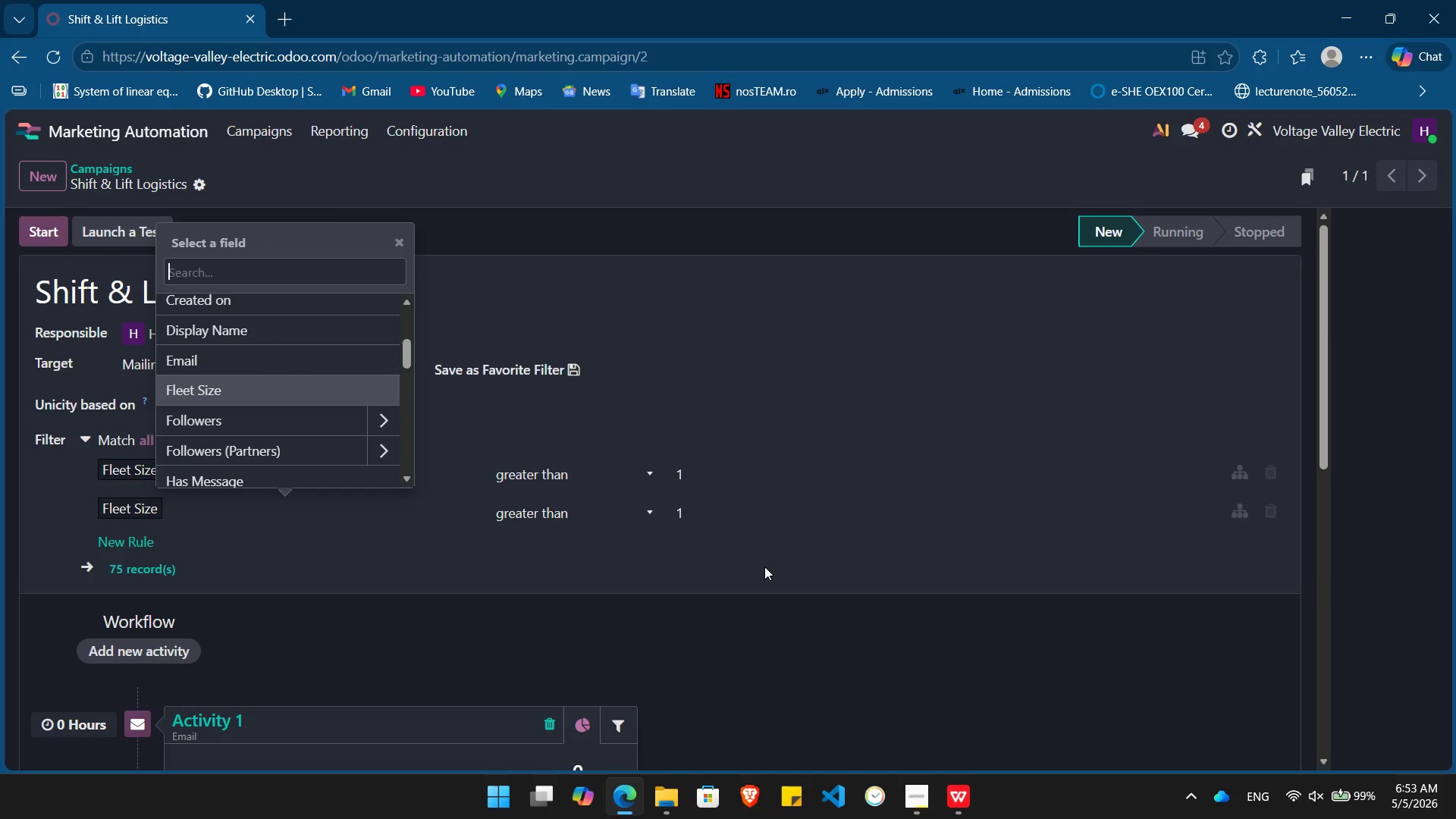 
wait(10.55)
 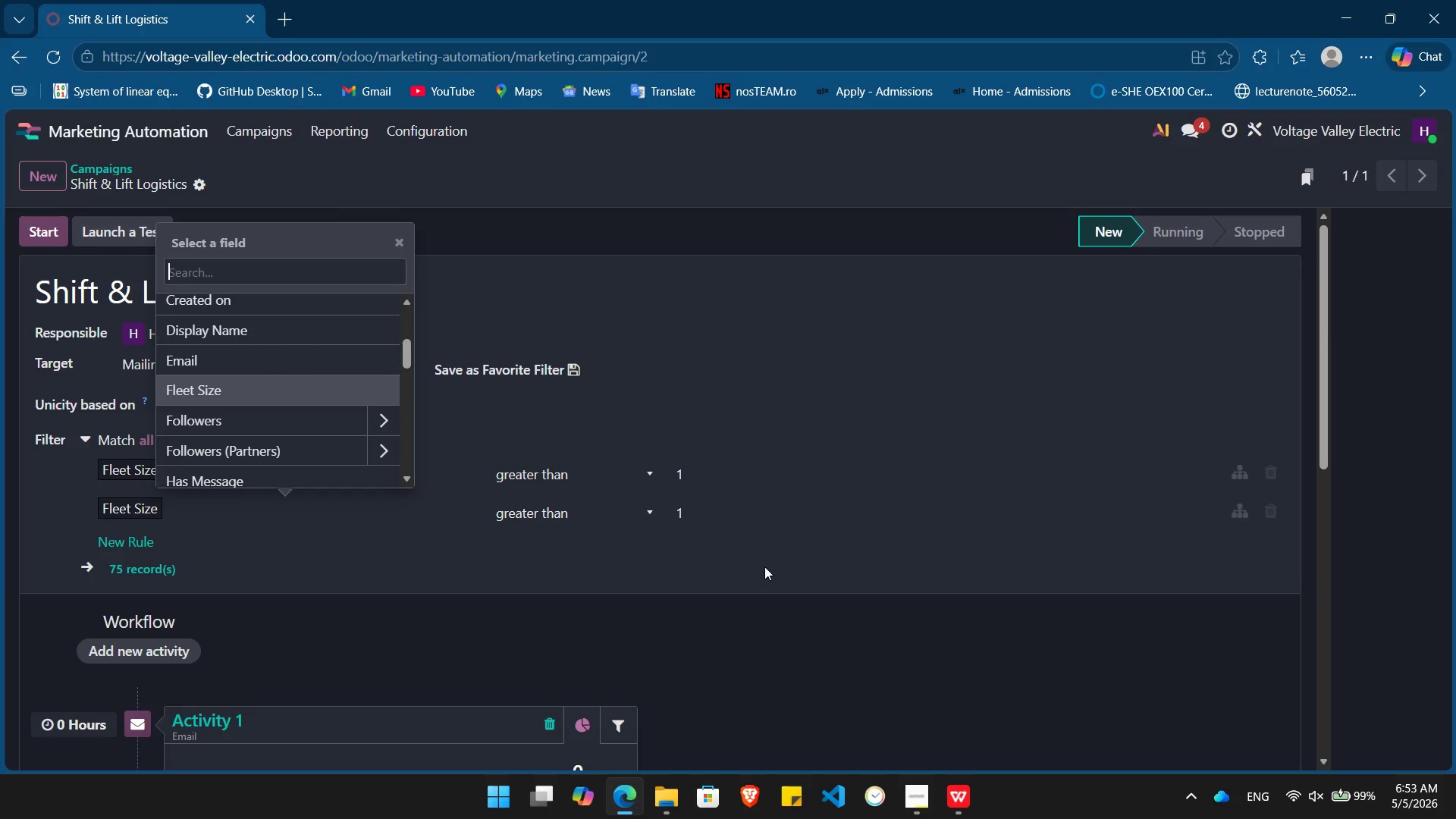 
left_click([1278, 512])
 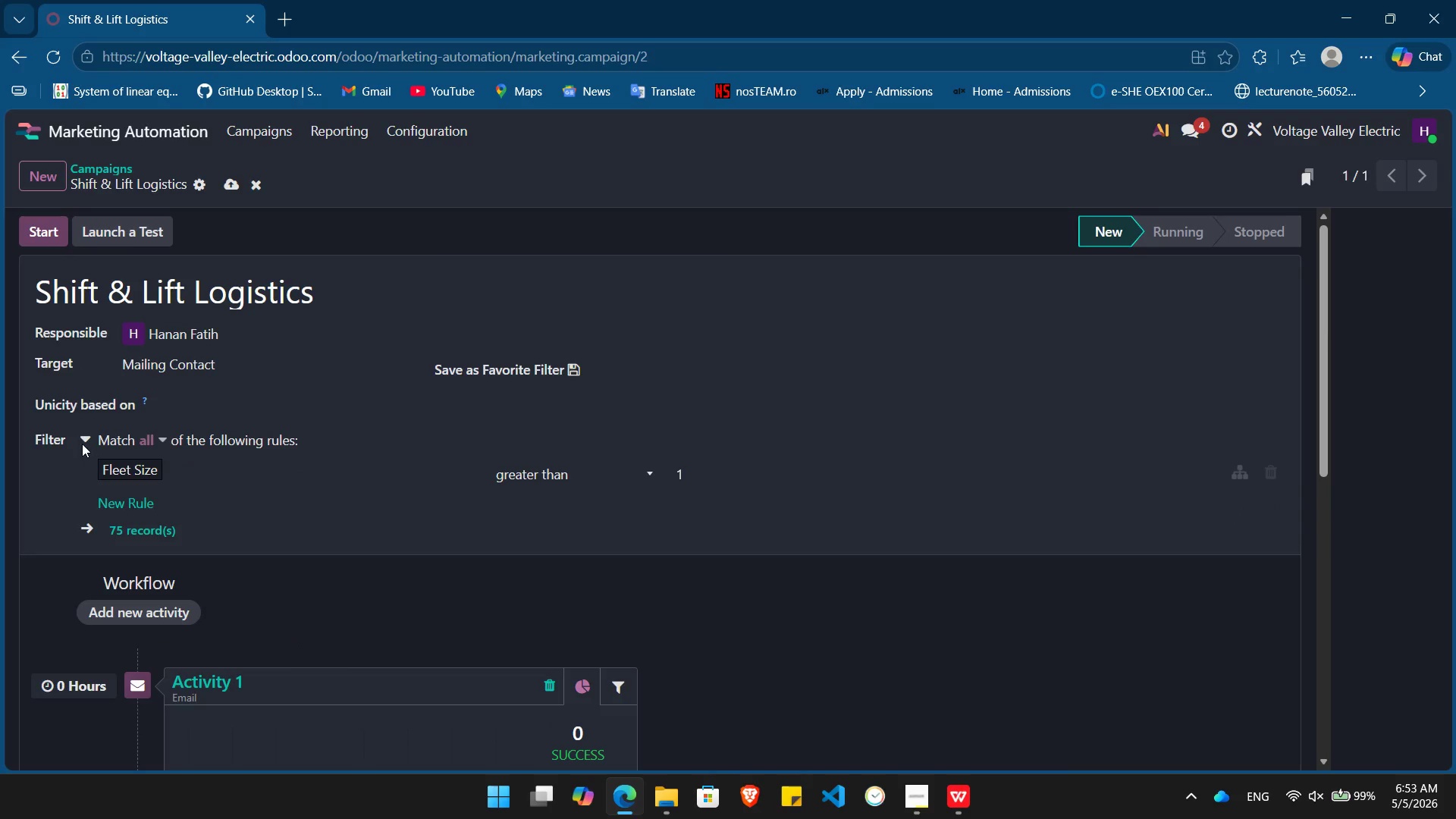 
left_click([82, 441])
 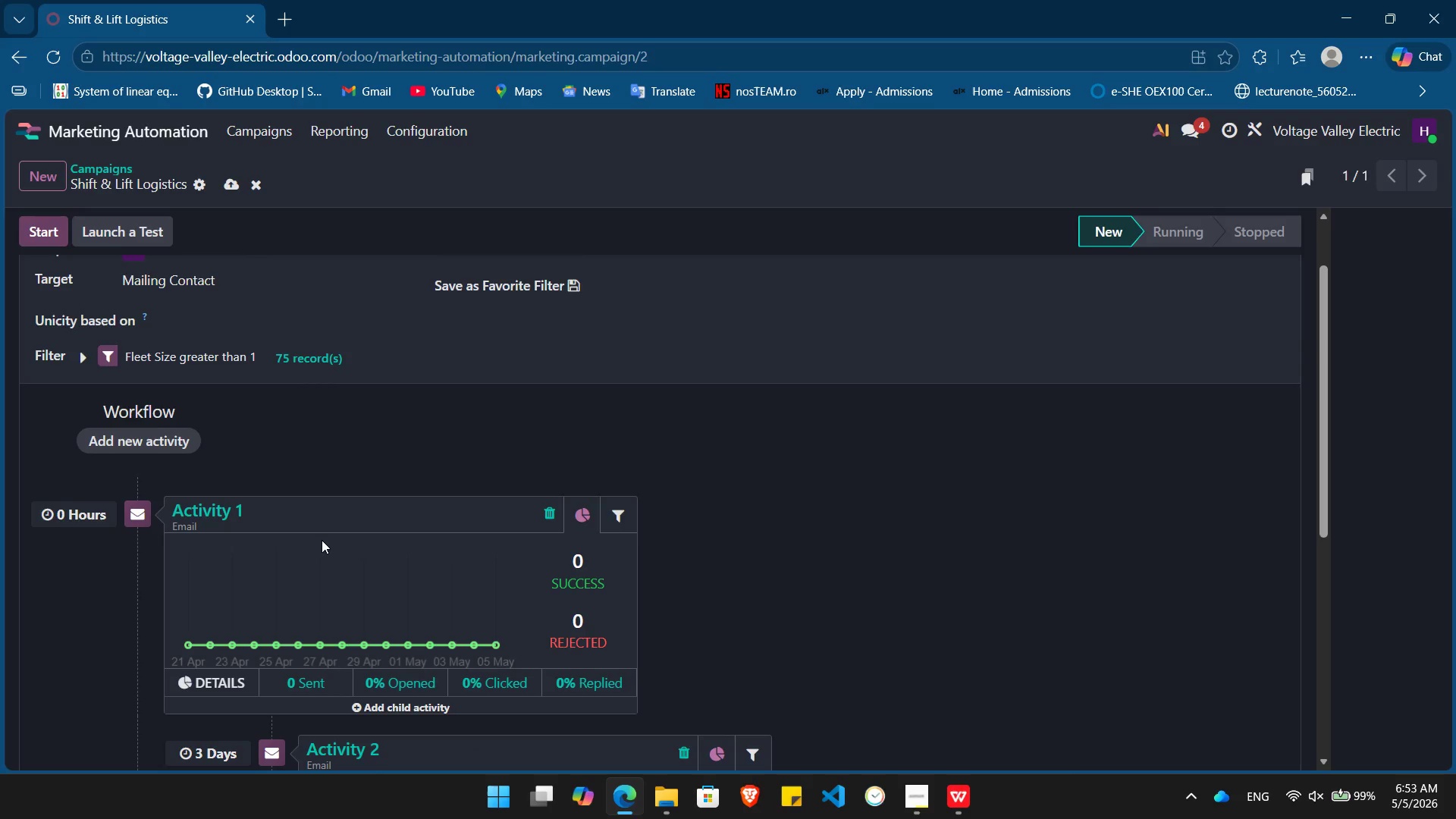 
wait(22.03)
 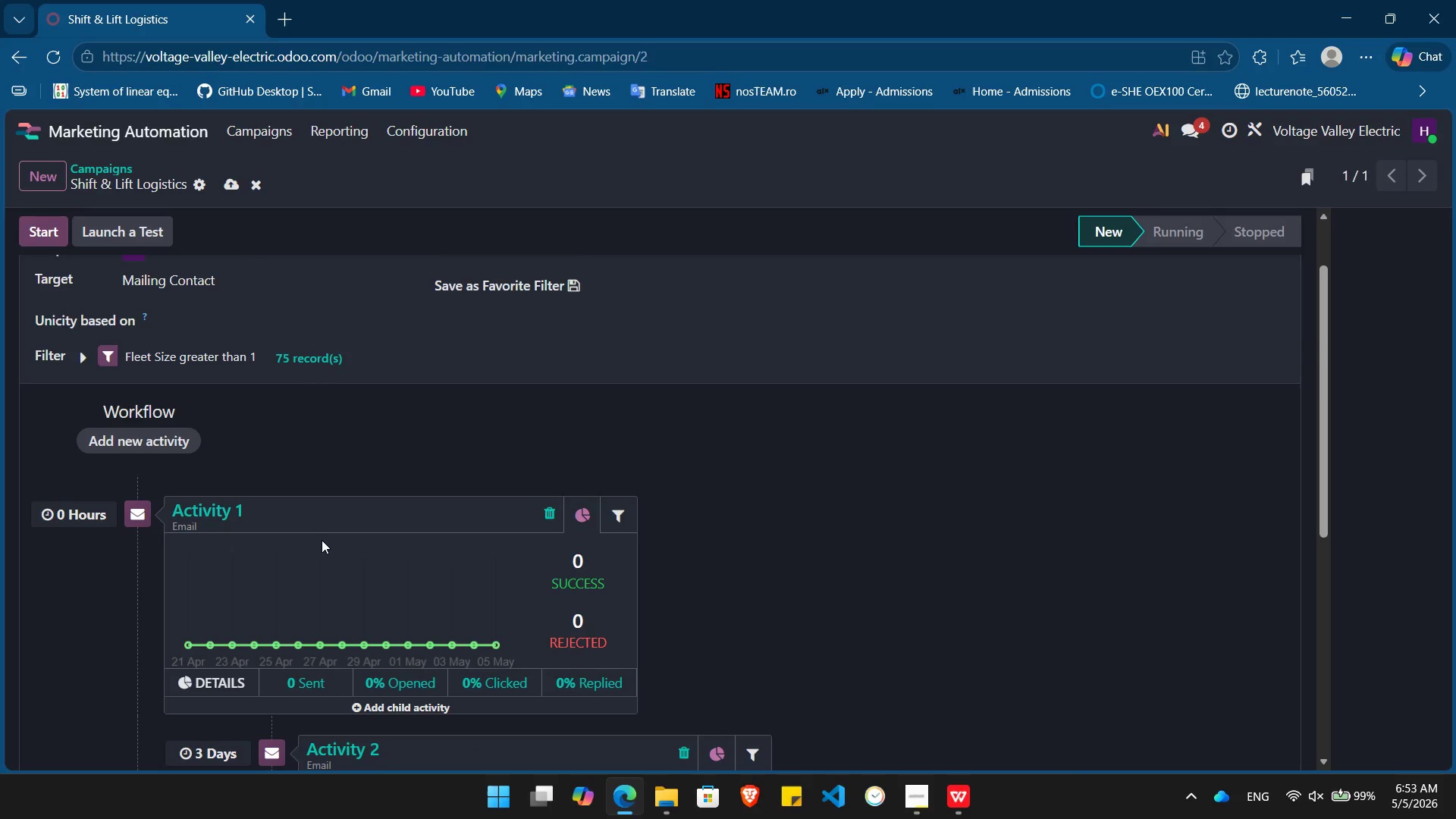 
left_click([215, 329])
 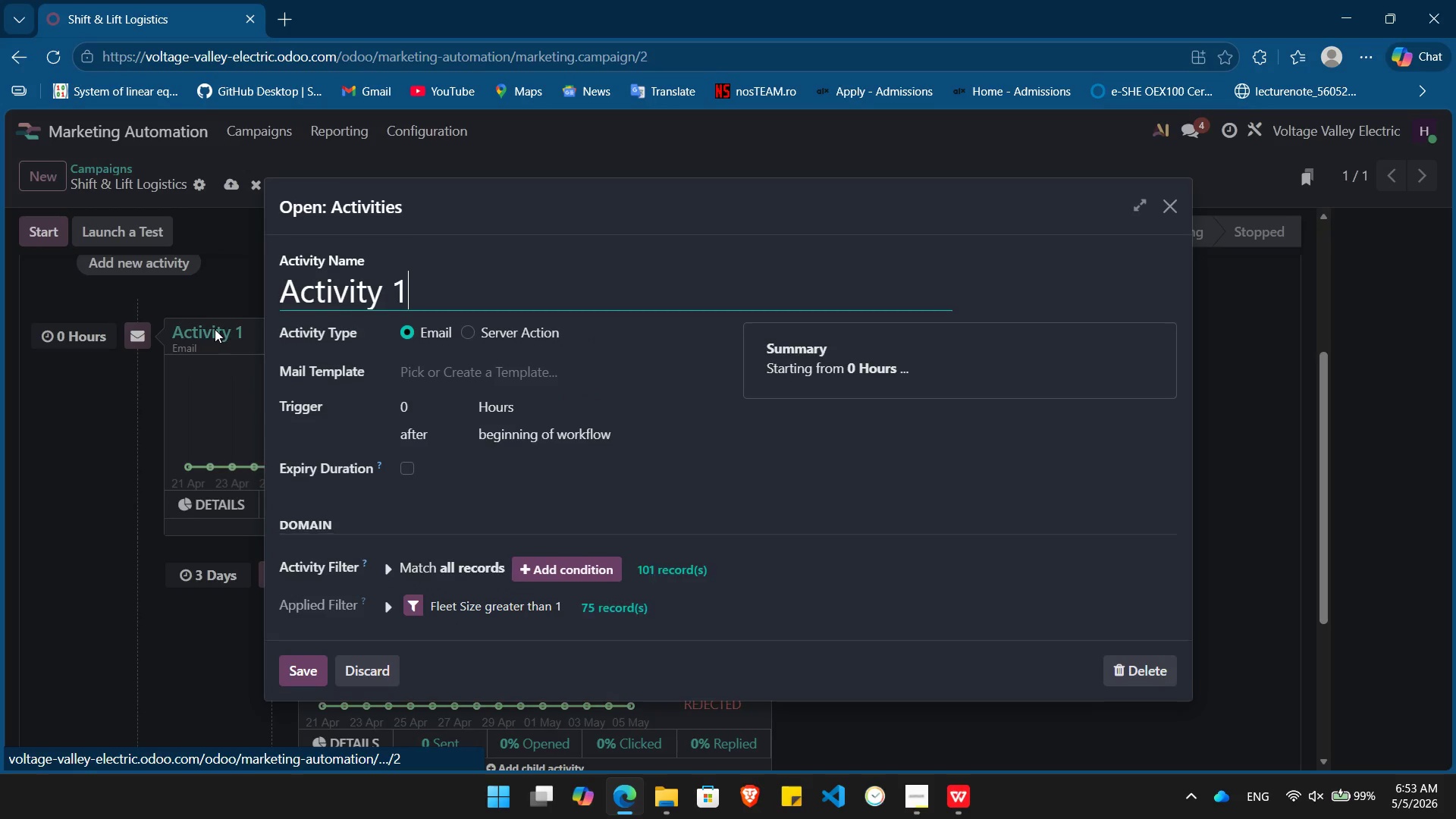 
key(Alt+Tab)
 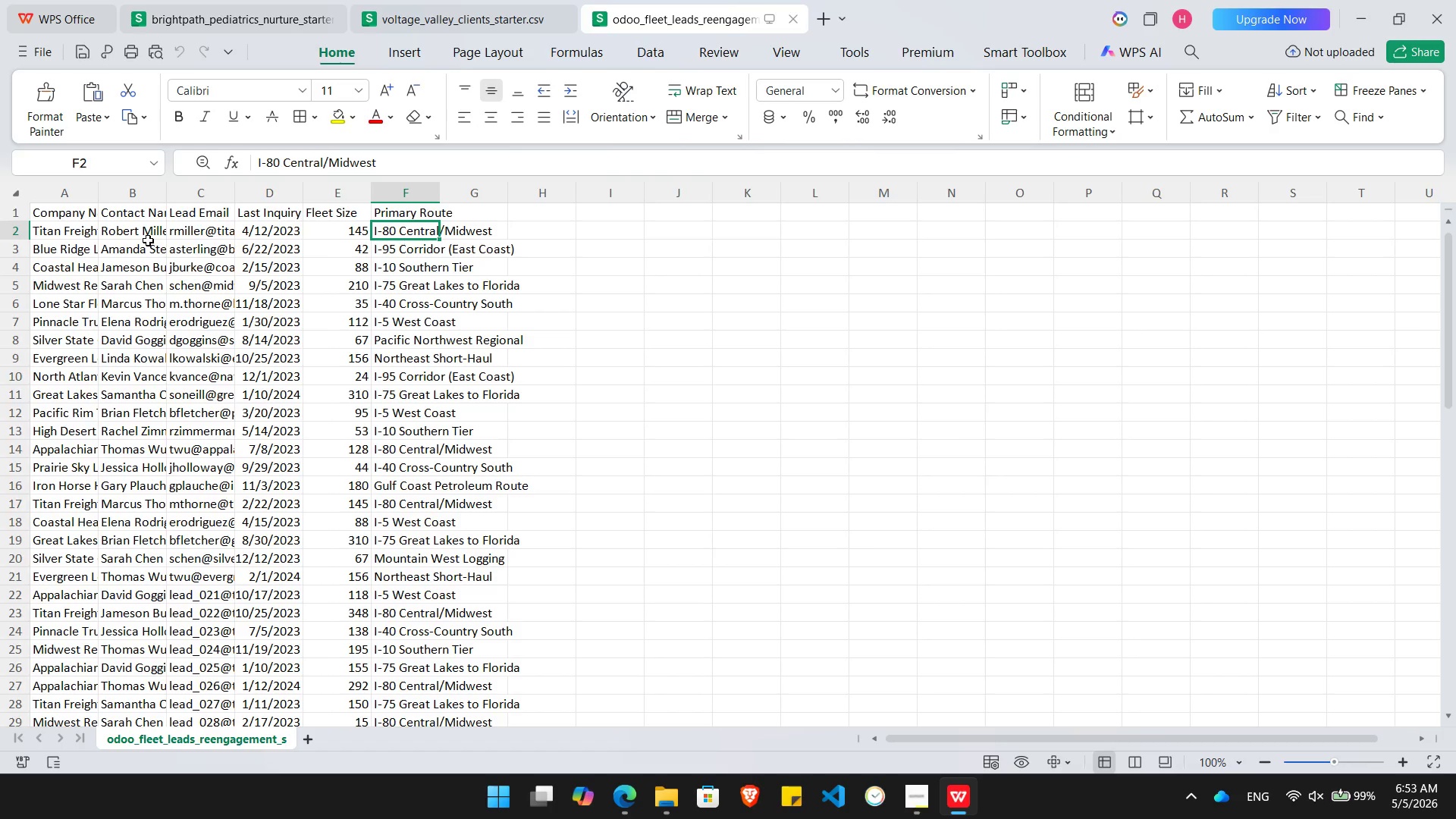 
key(Alt+Tab)
 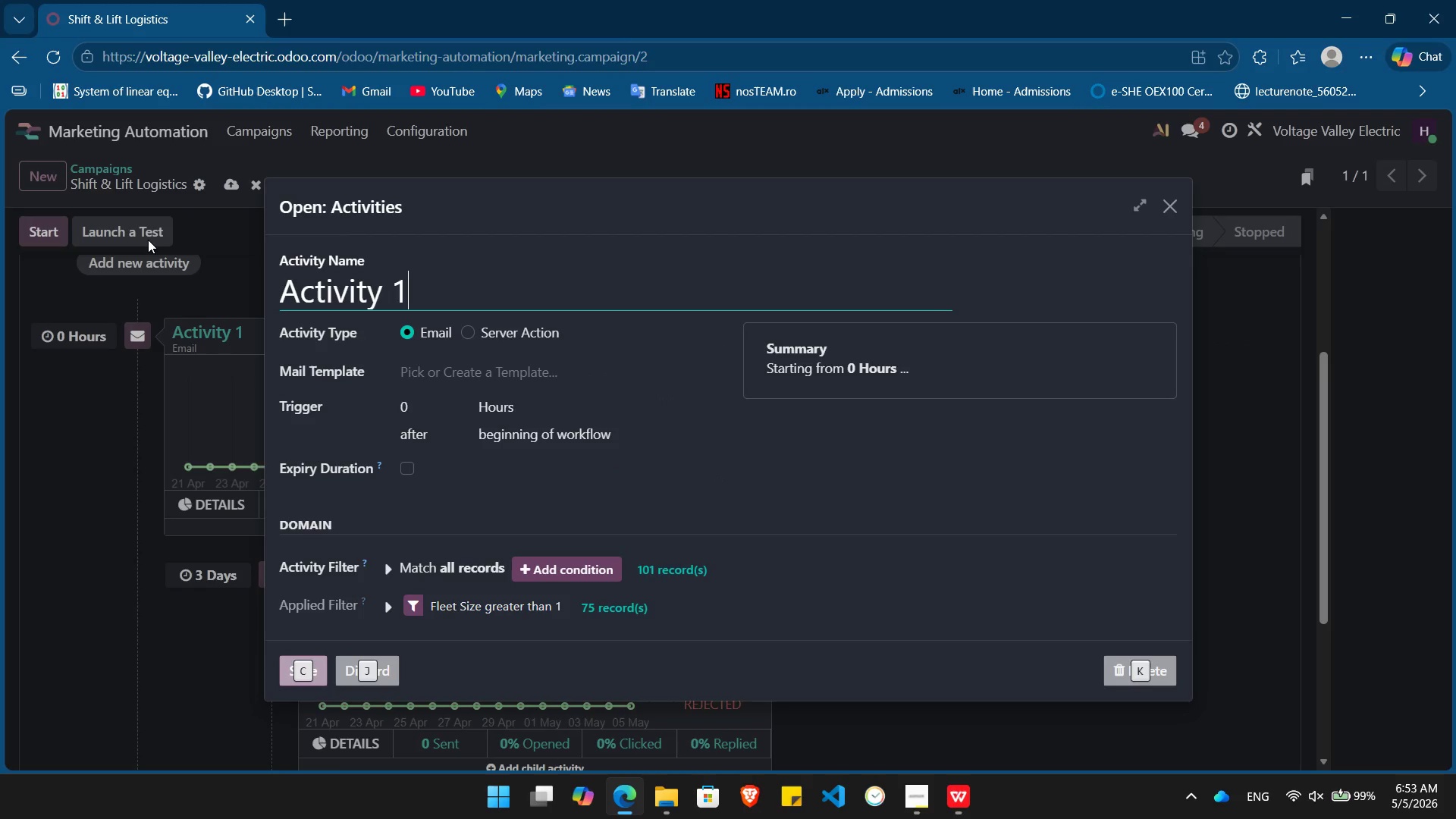 
key(Alt+Tab)
 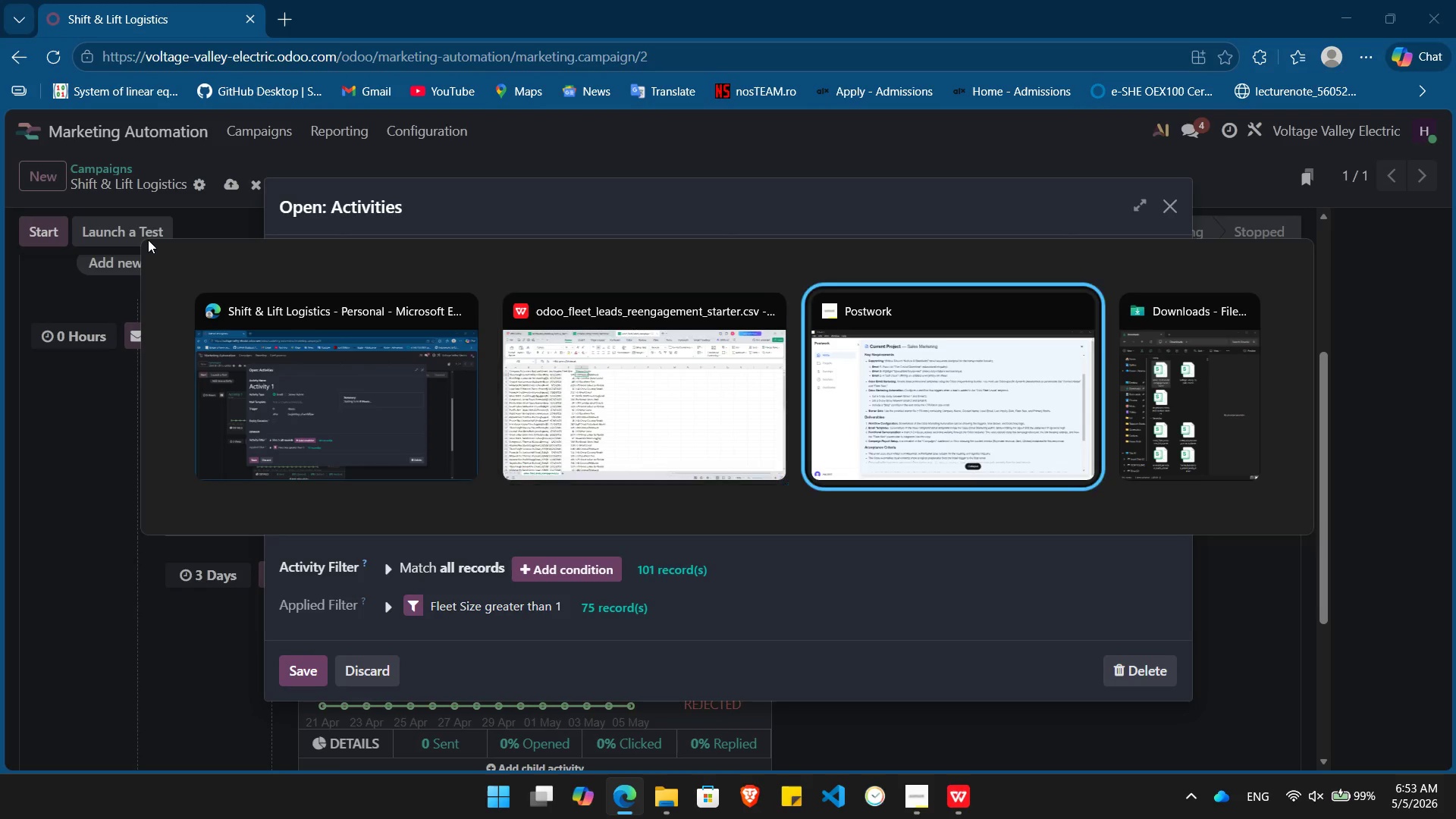 
key(Alt+Tab)